 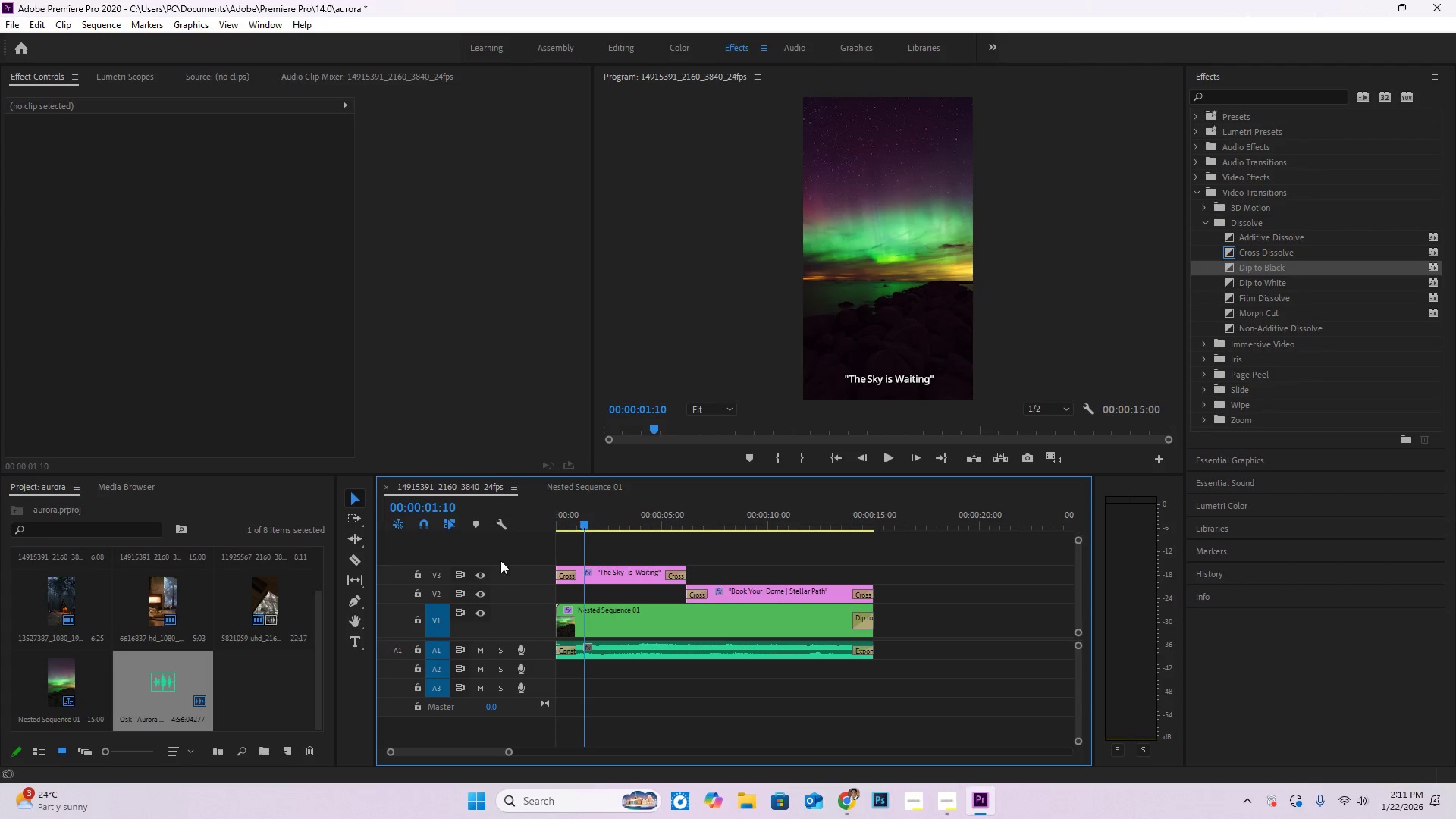 
left_click_drag(start_coordinate=[586, 520], to_coordinate=[537, 523])
 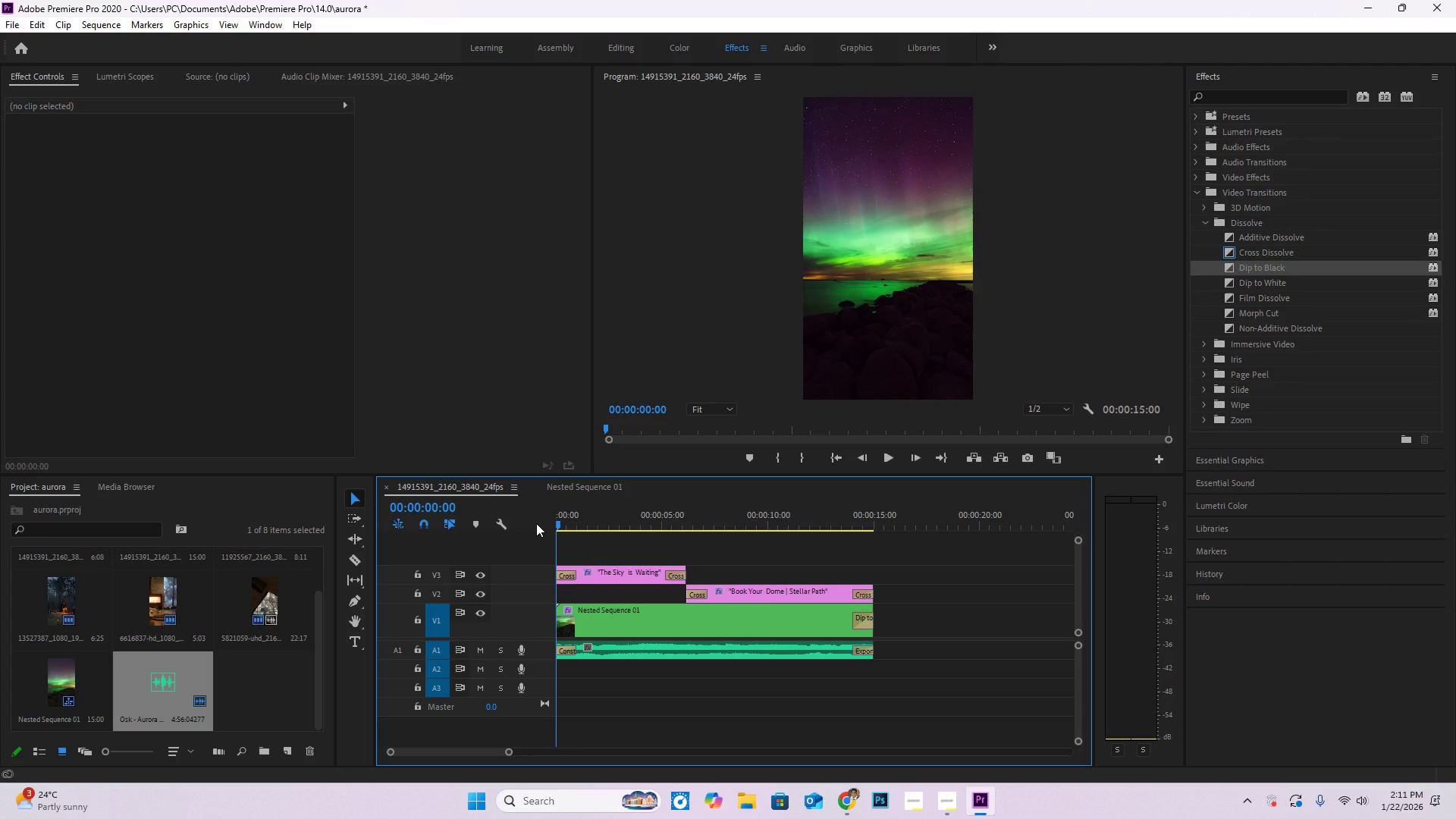 
key(Space)
 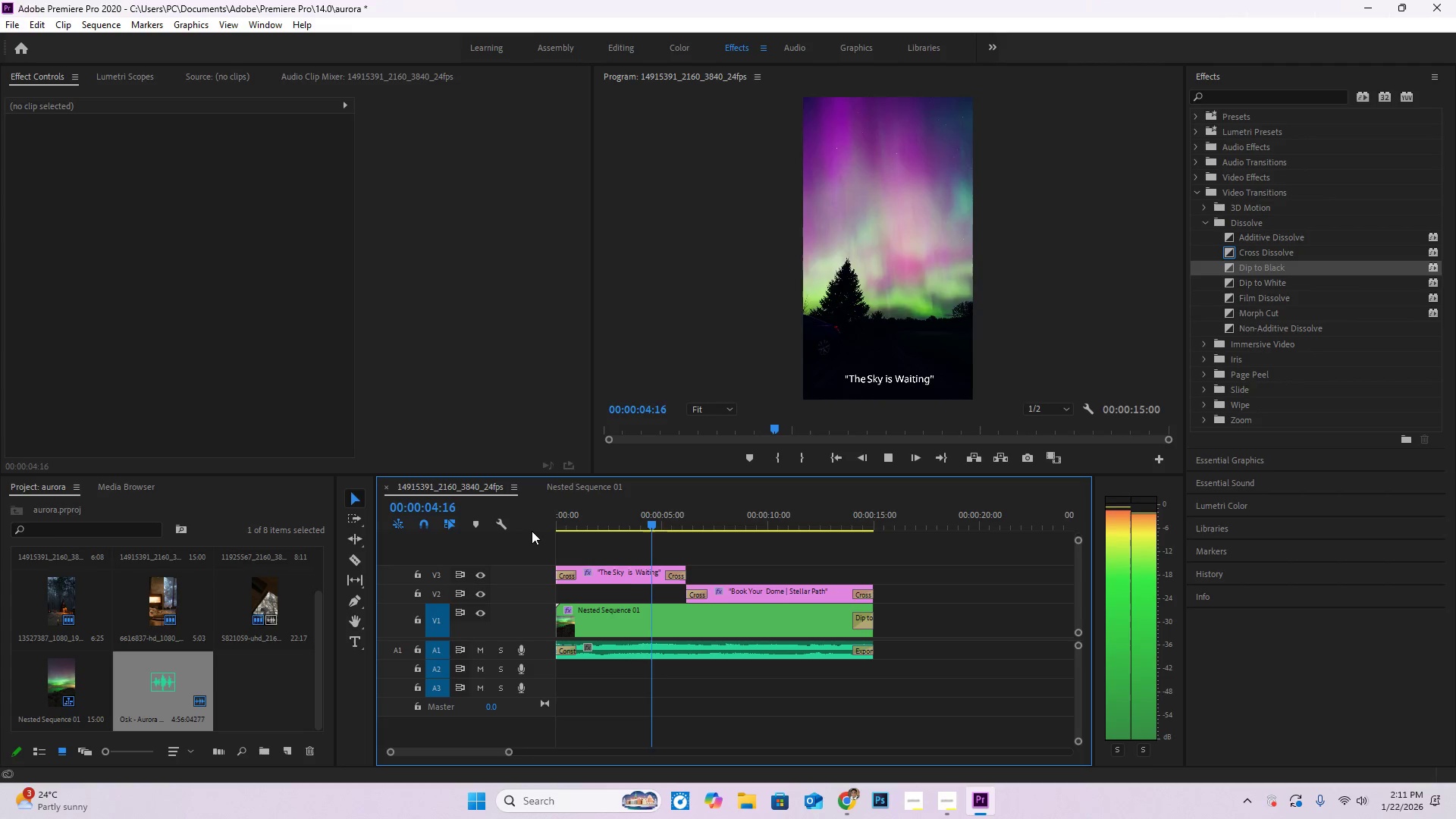 
wait(9.91)
 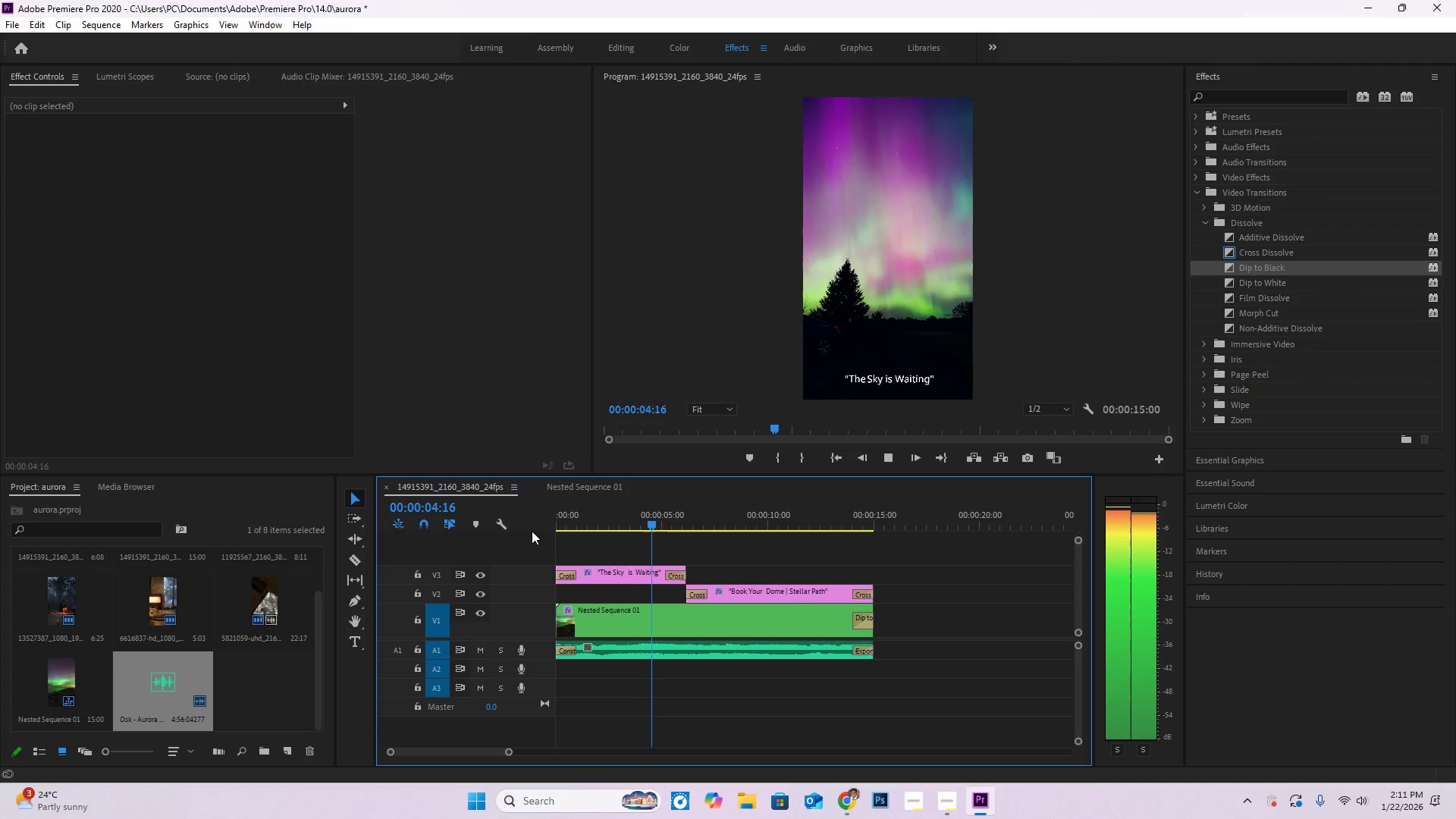 
left_click_drag(start_coordinate=[760, 528], to_coordinate=[797, 534])
 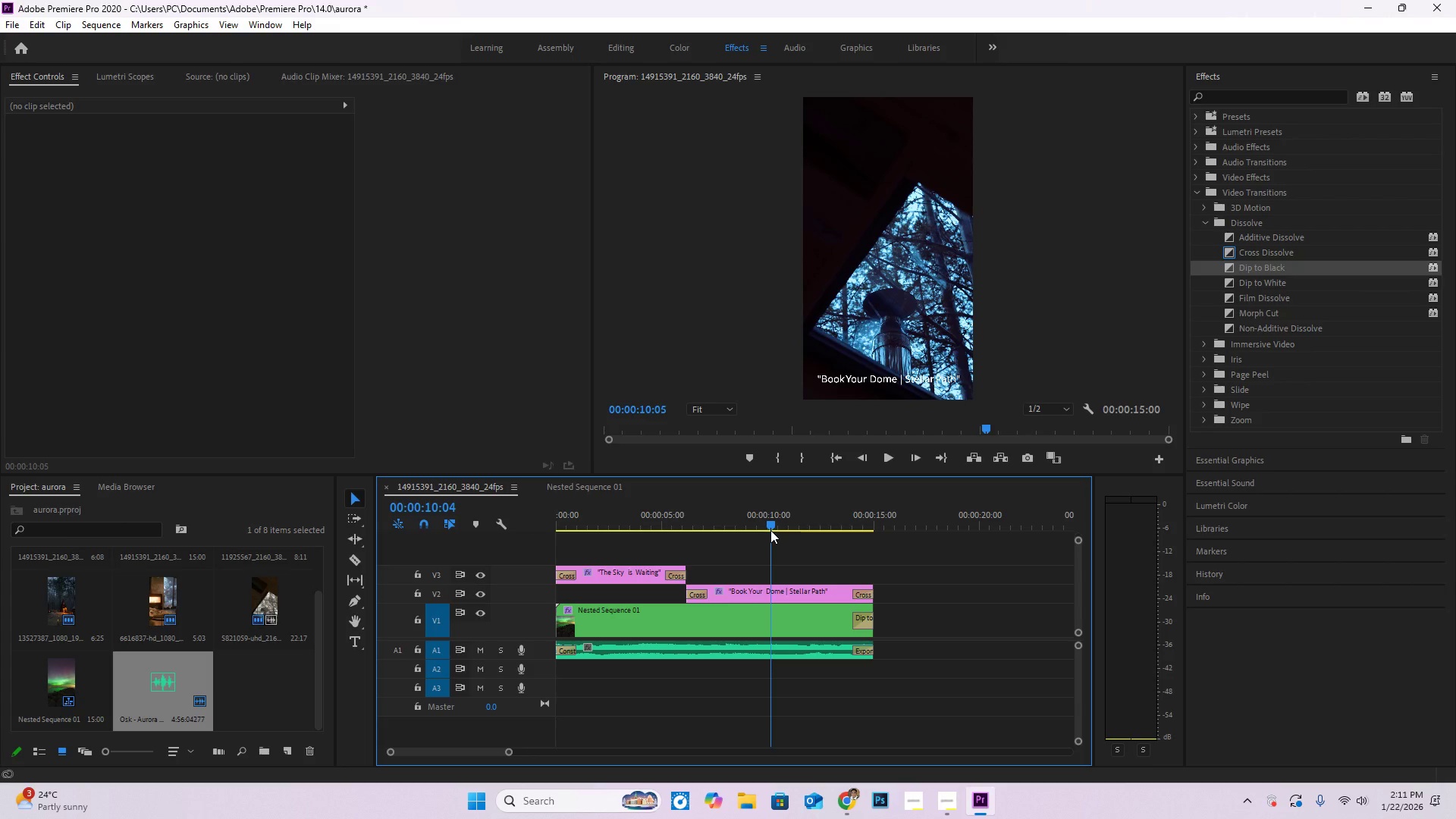 
key(Control+S)
 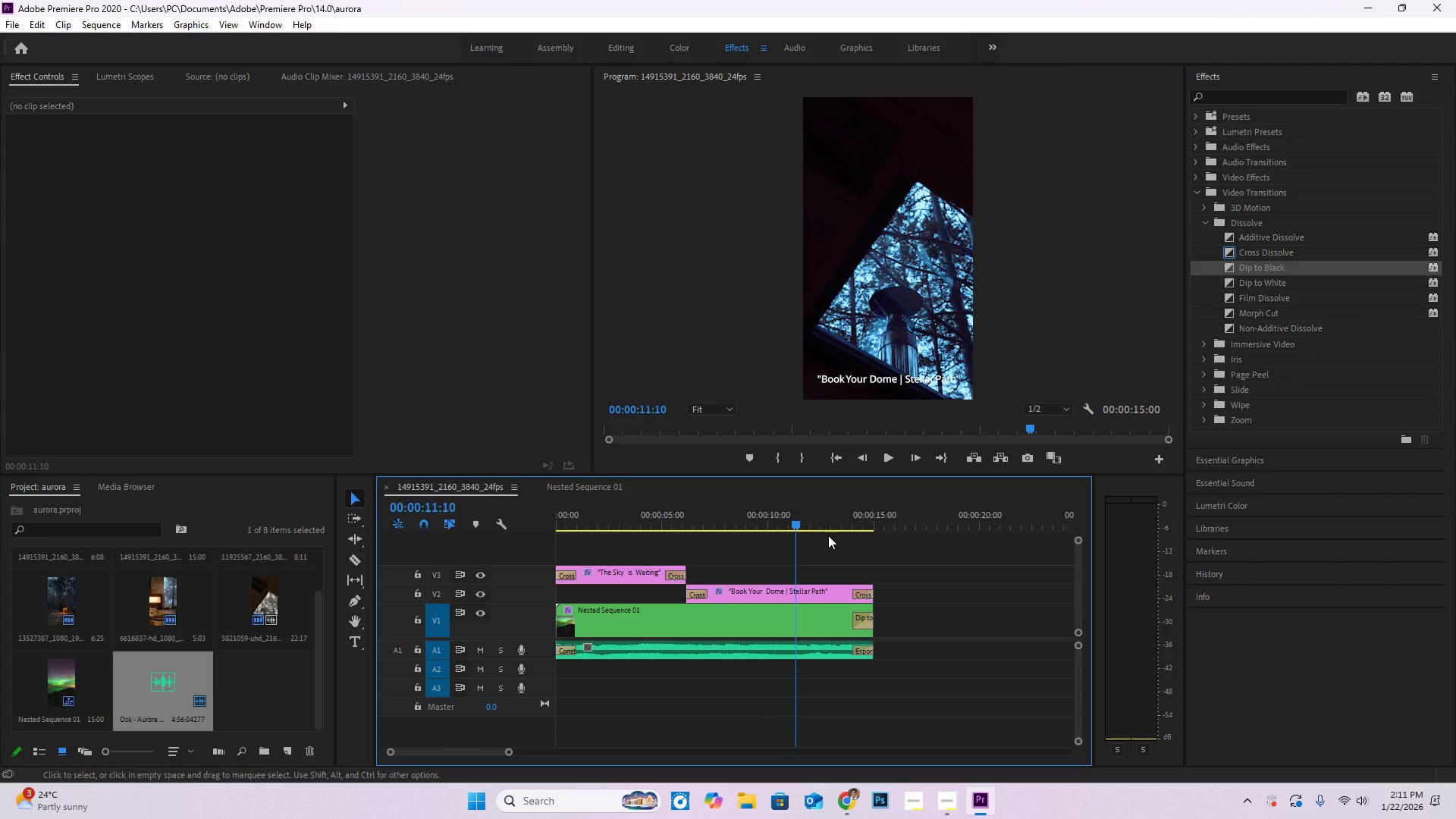 
left_click_drag(start_coordinate=[793, 521], to_coordinate=[835, 527])
 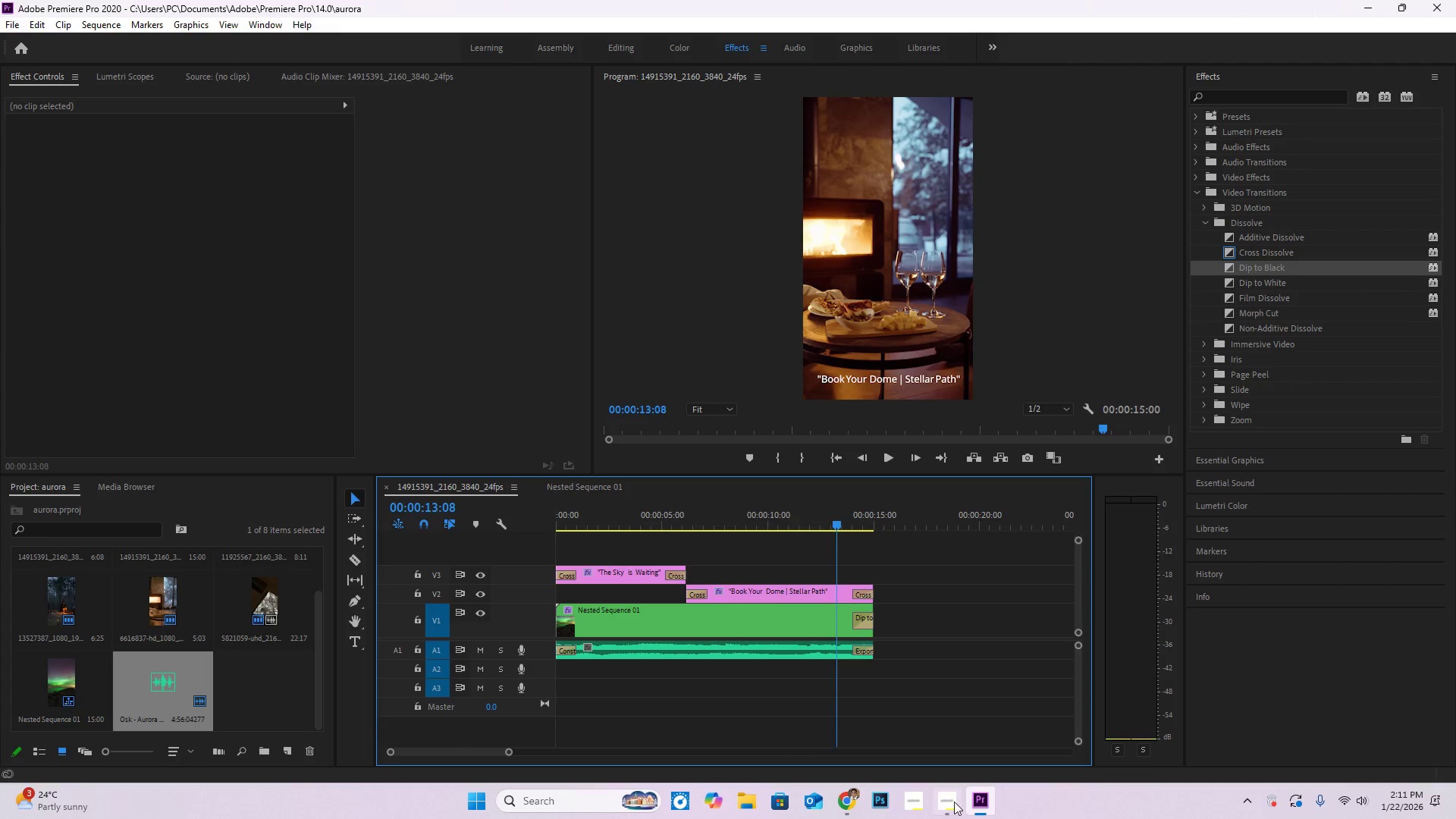 
left_click([952, 802])